 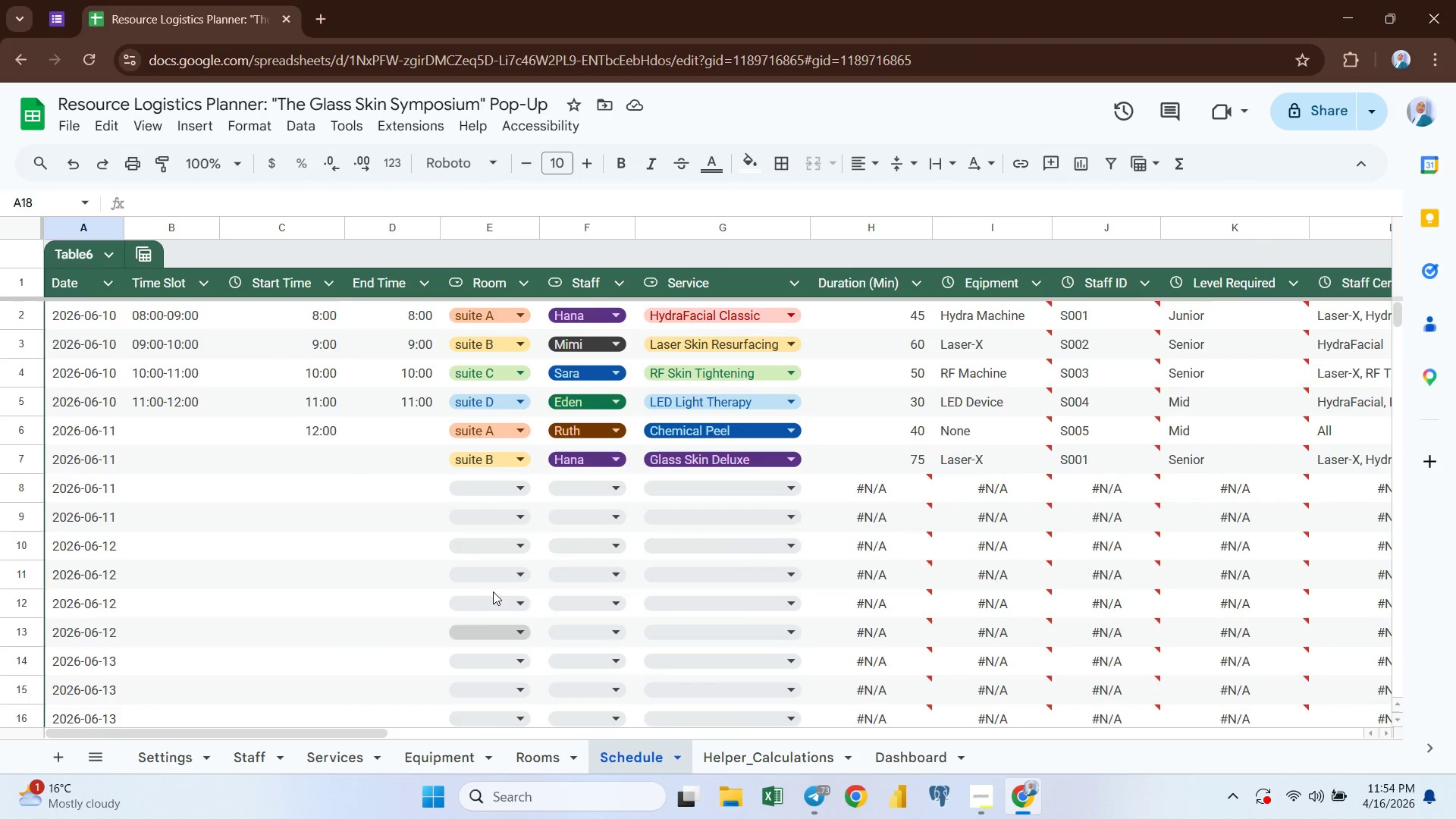 
left_click([172, 406])
 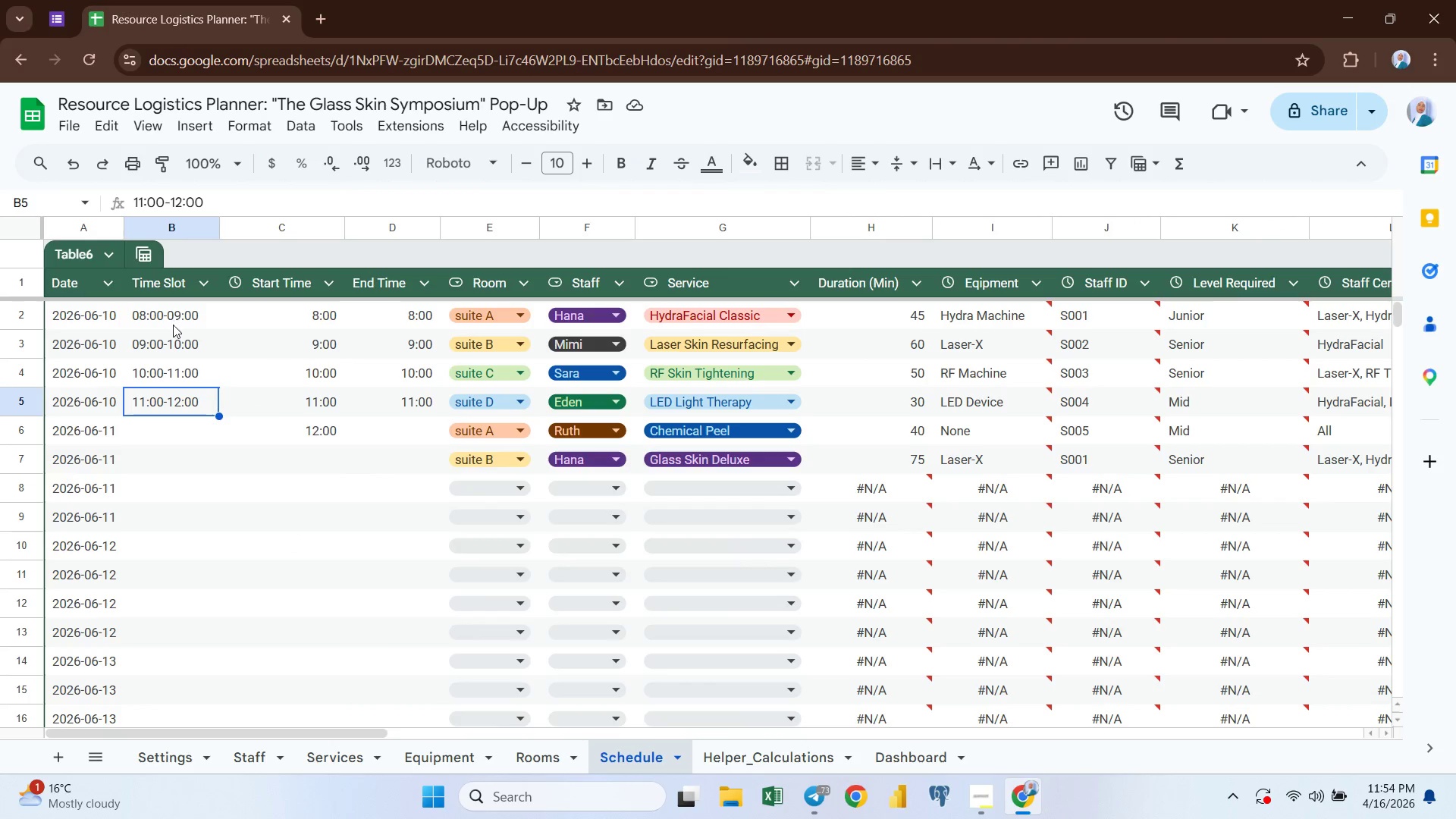 
left_click([139, 318])
 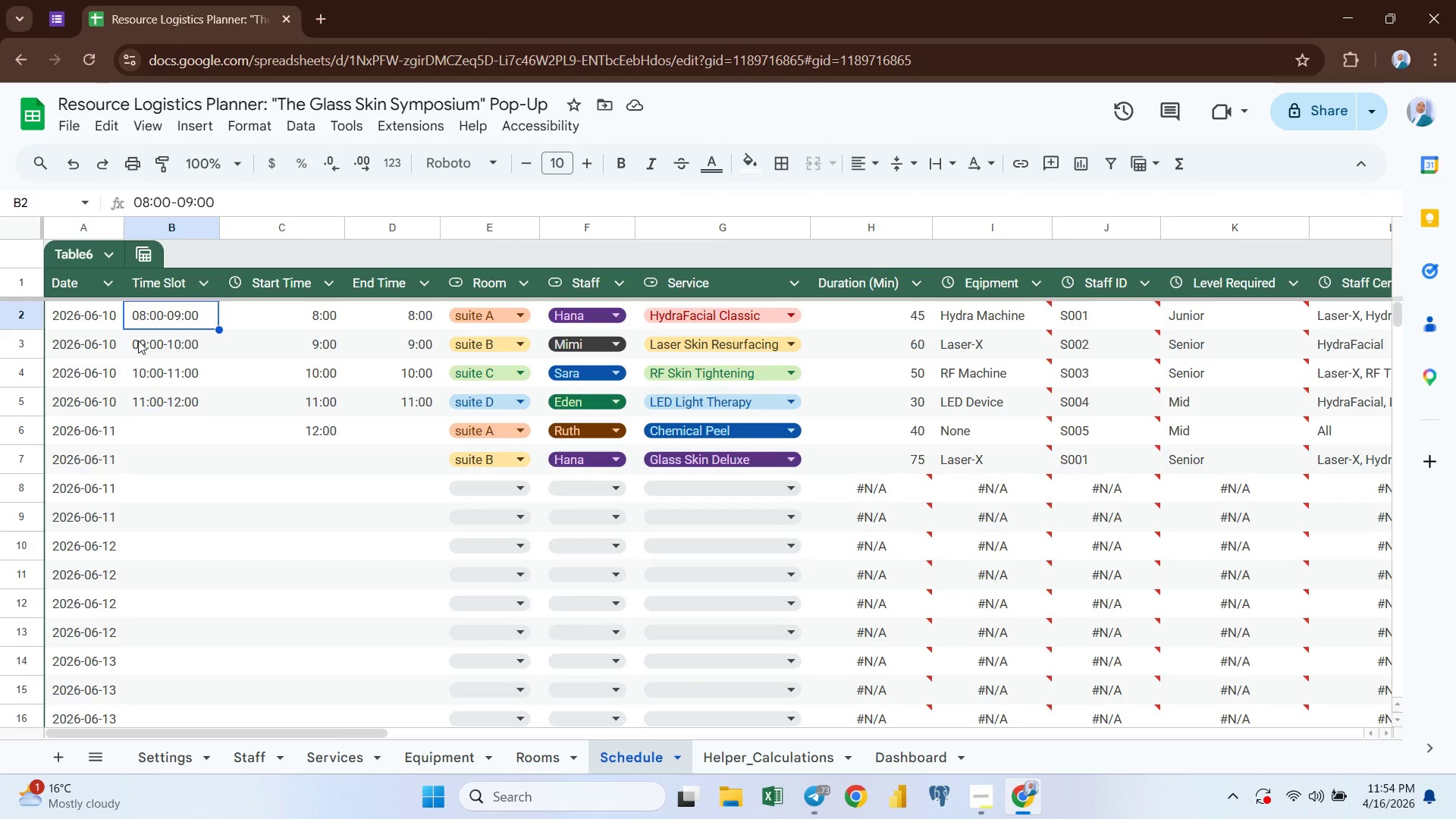 
left_click([138, 340])
 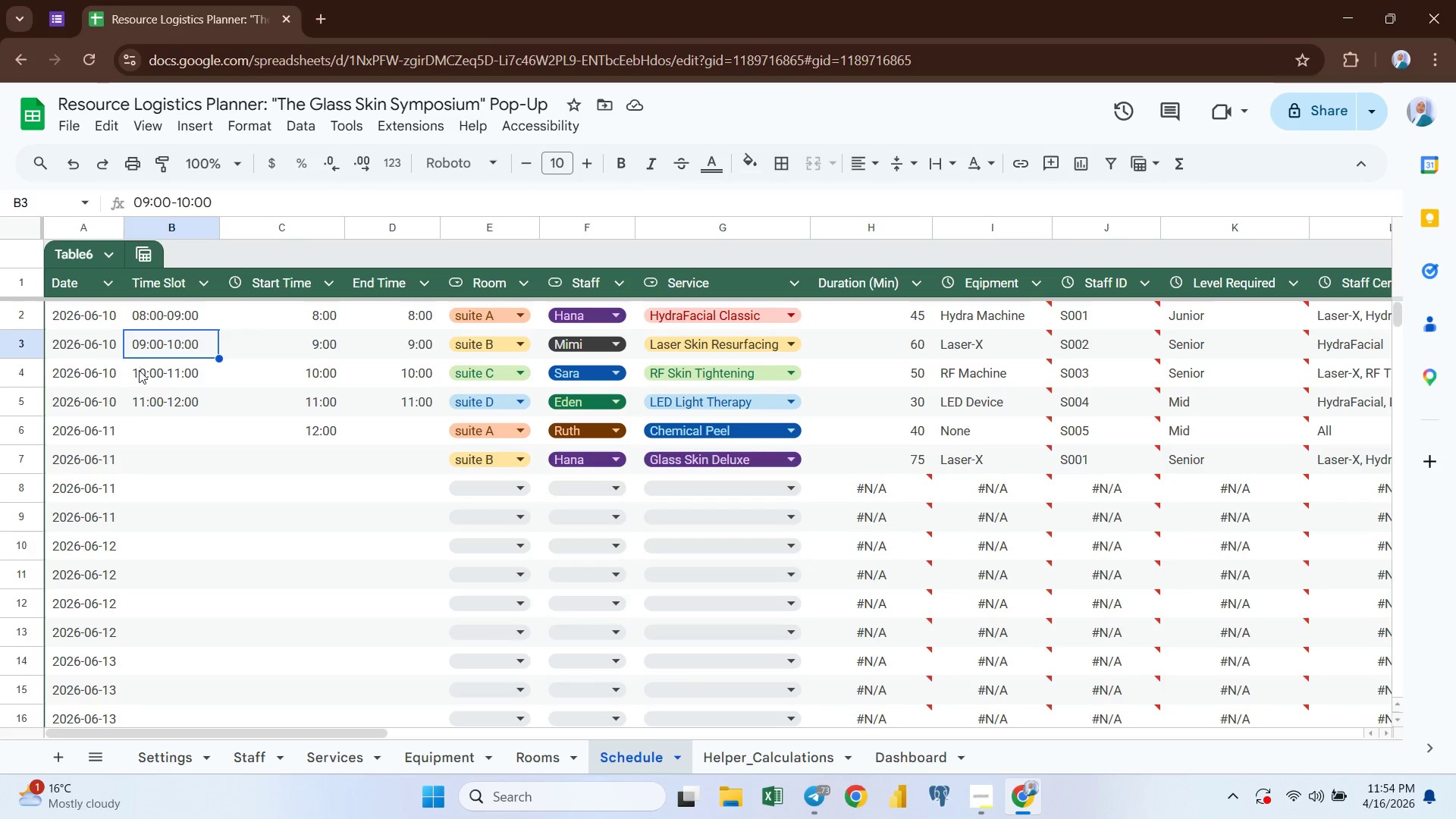 
left_click([139, 371])
 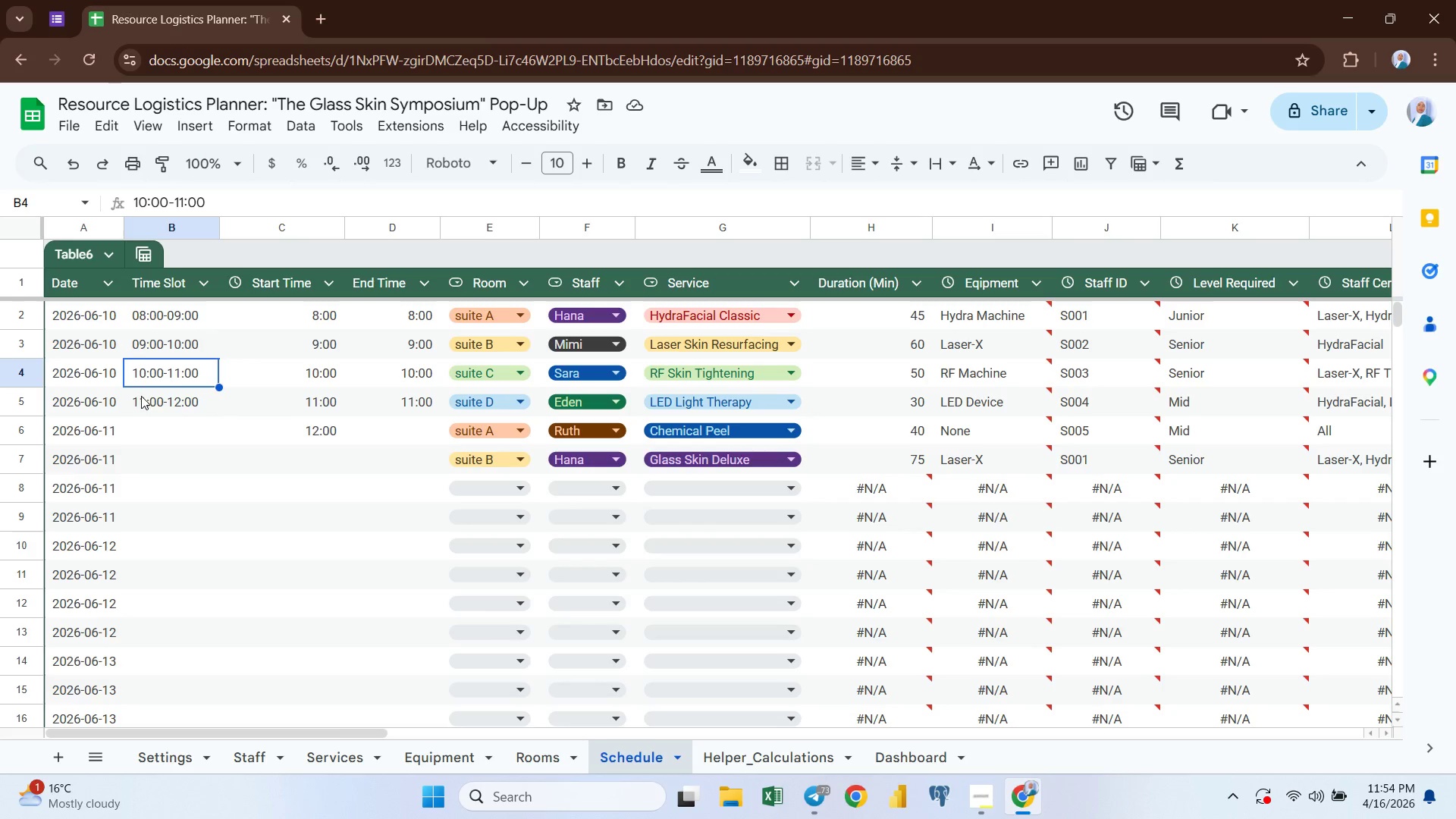 
left_click([141, 396])
 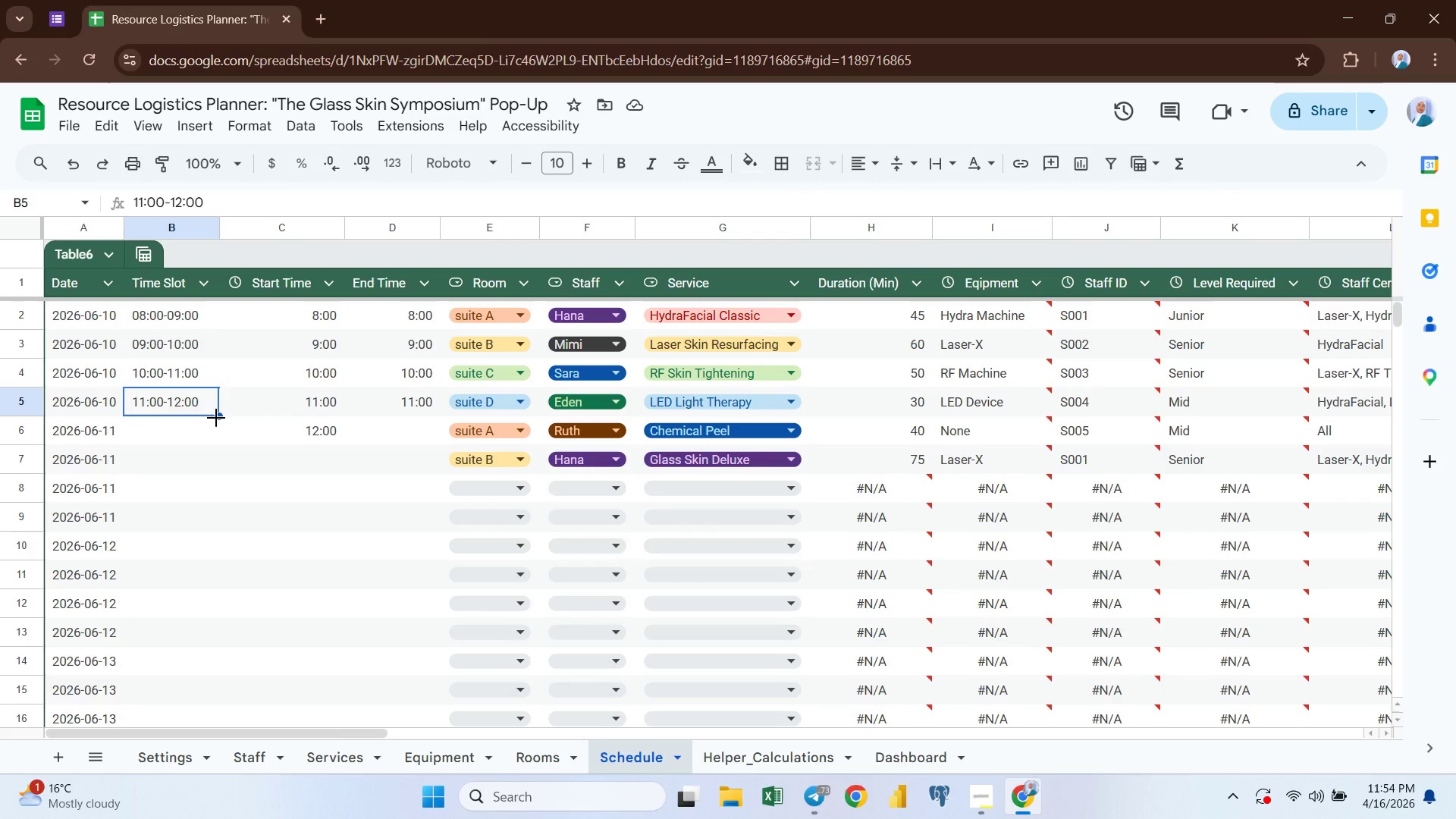 
wait(12.25)
 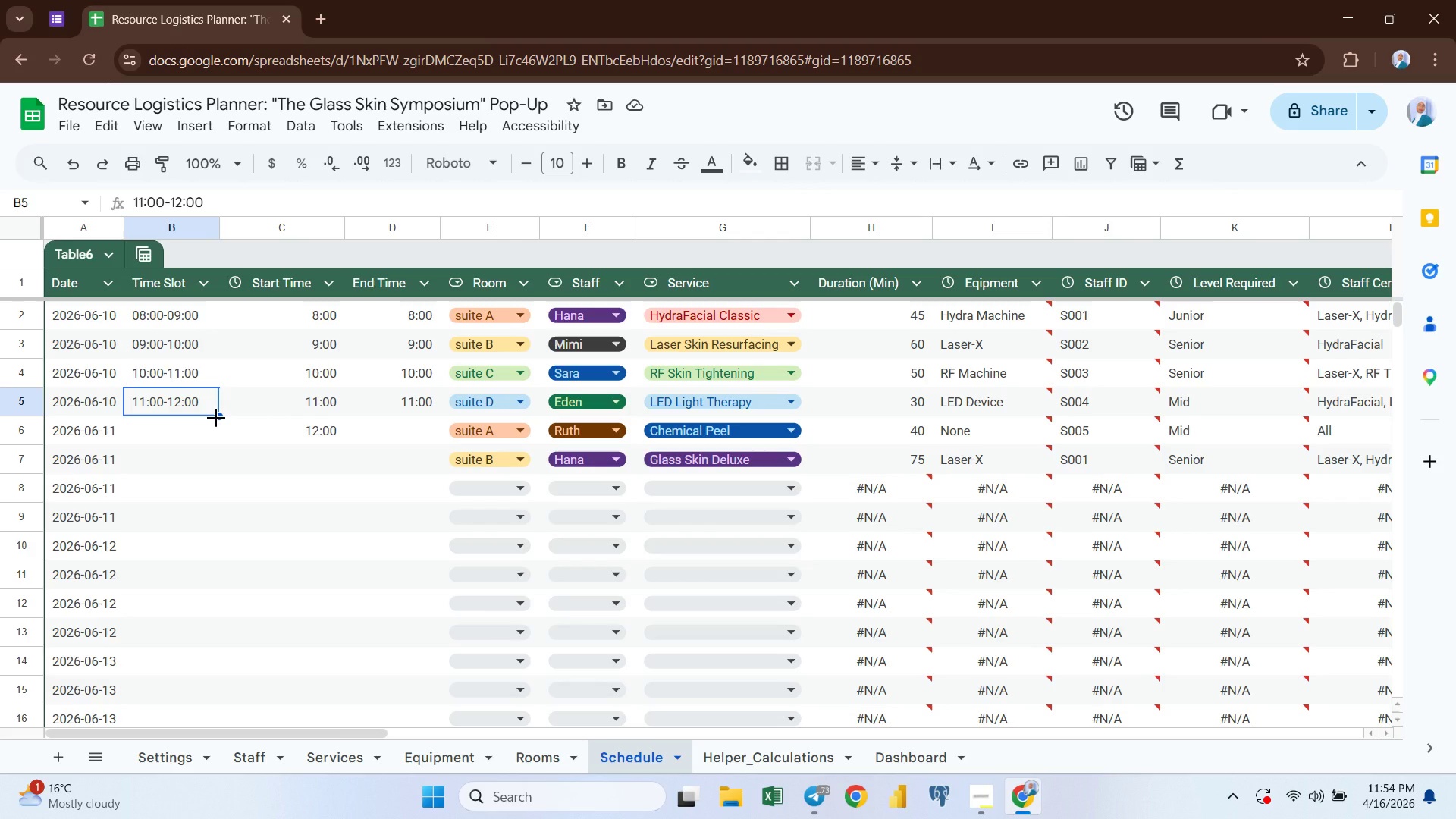 
left_click([157, 752])
 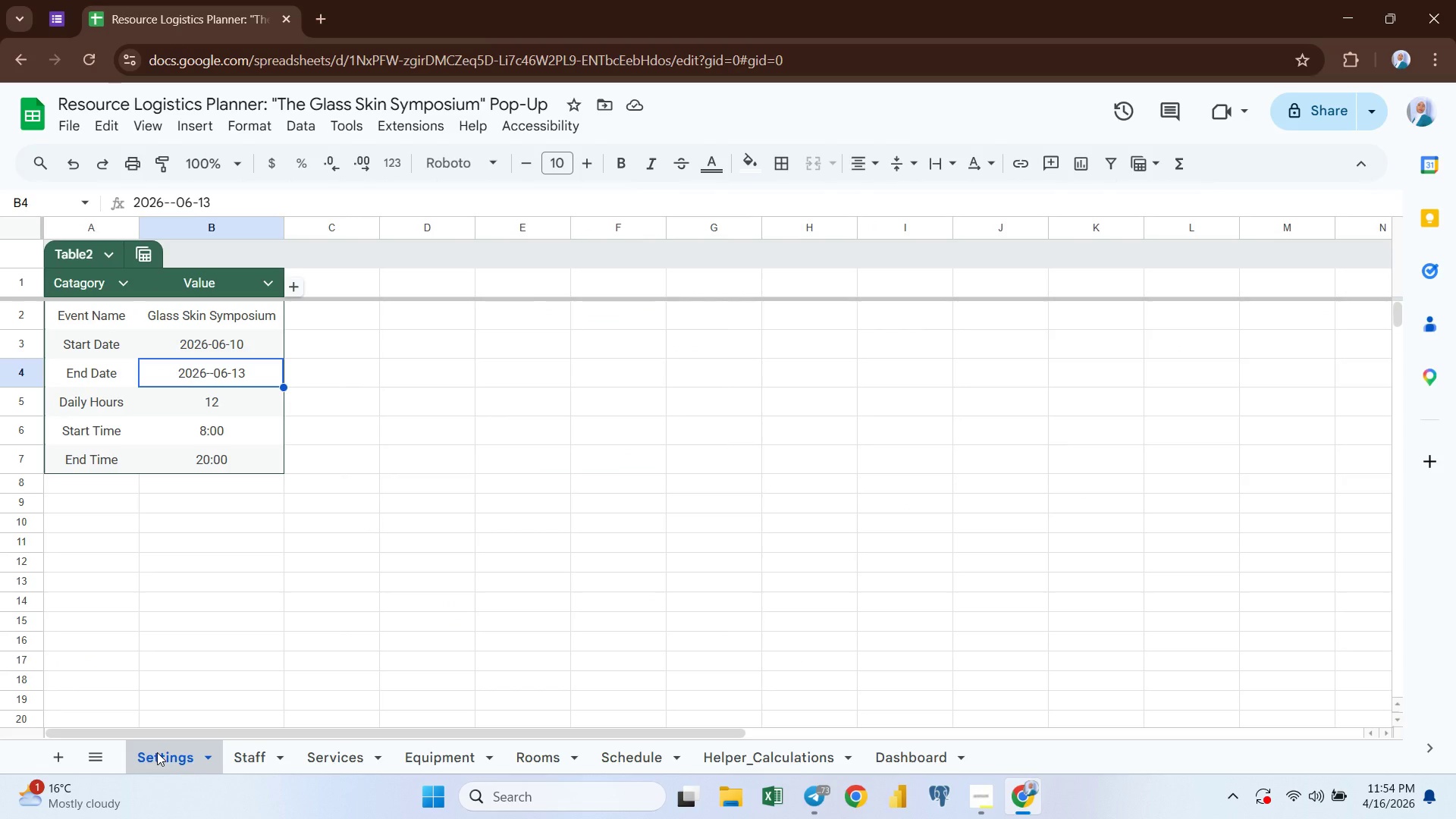 
wait(5.8)
 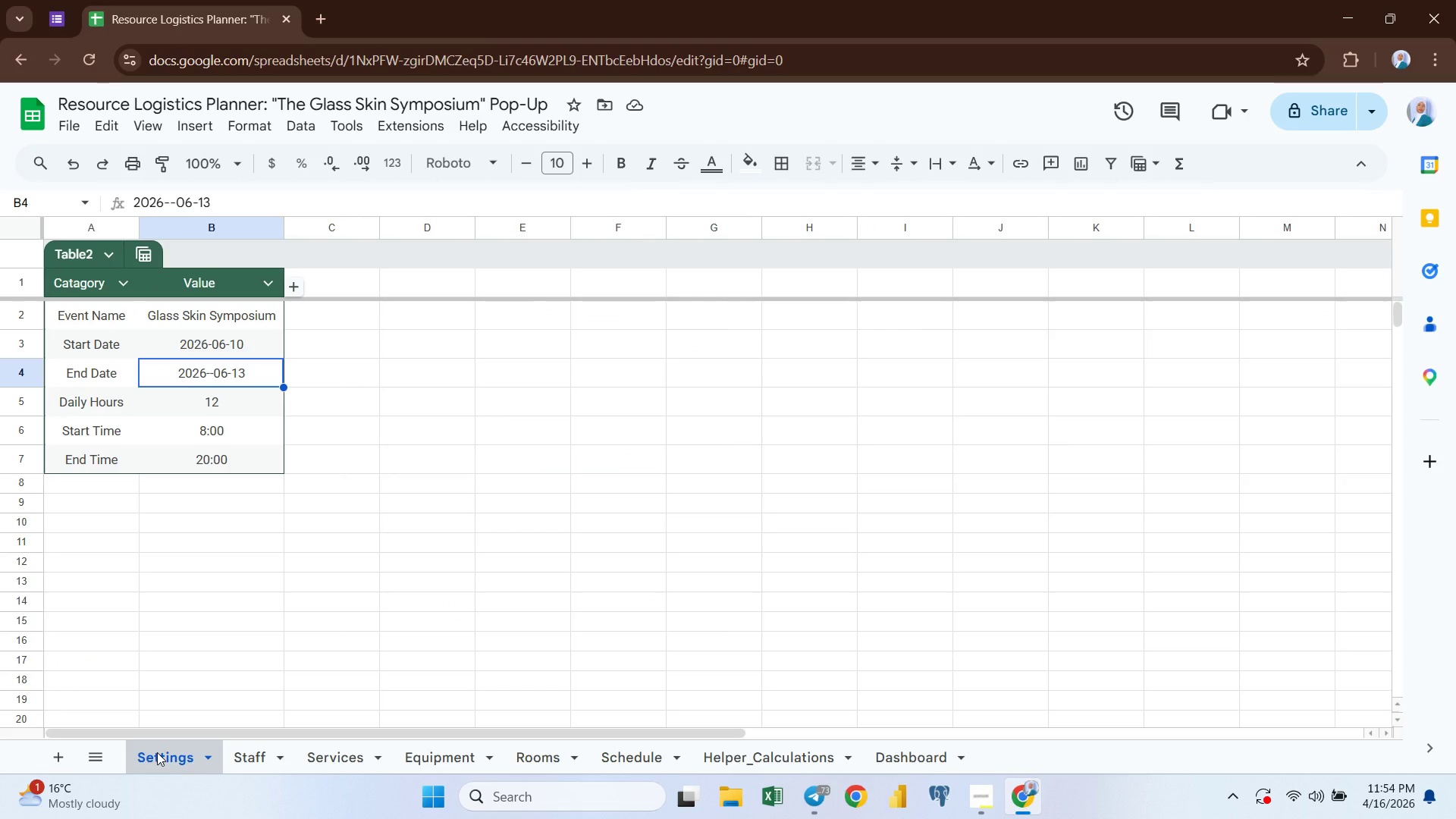 
left_click([632, 748])
 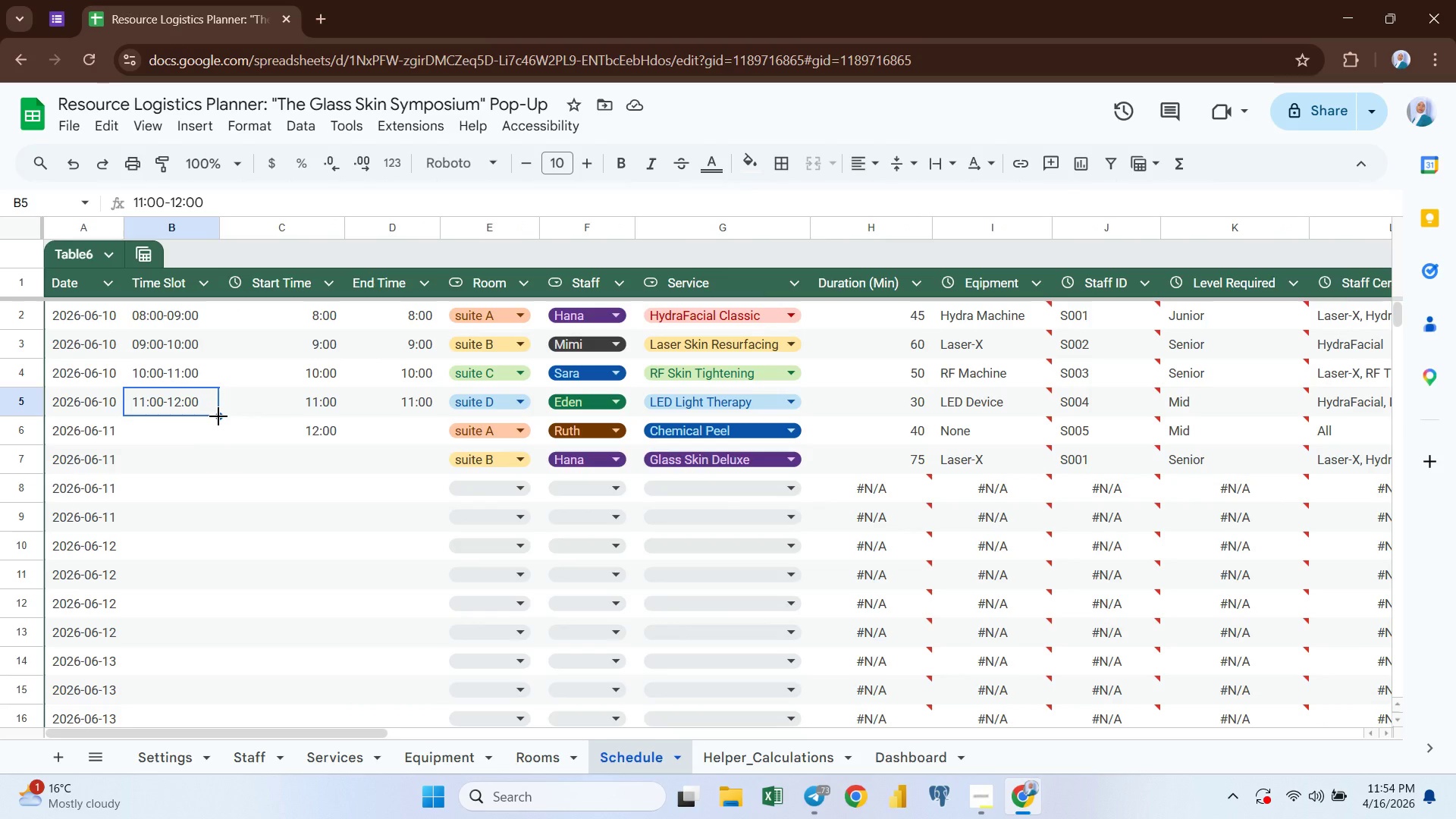 
left_click_drag(start_coordinate=[218, 416], to_coordinate=[202, 415])
 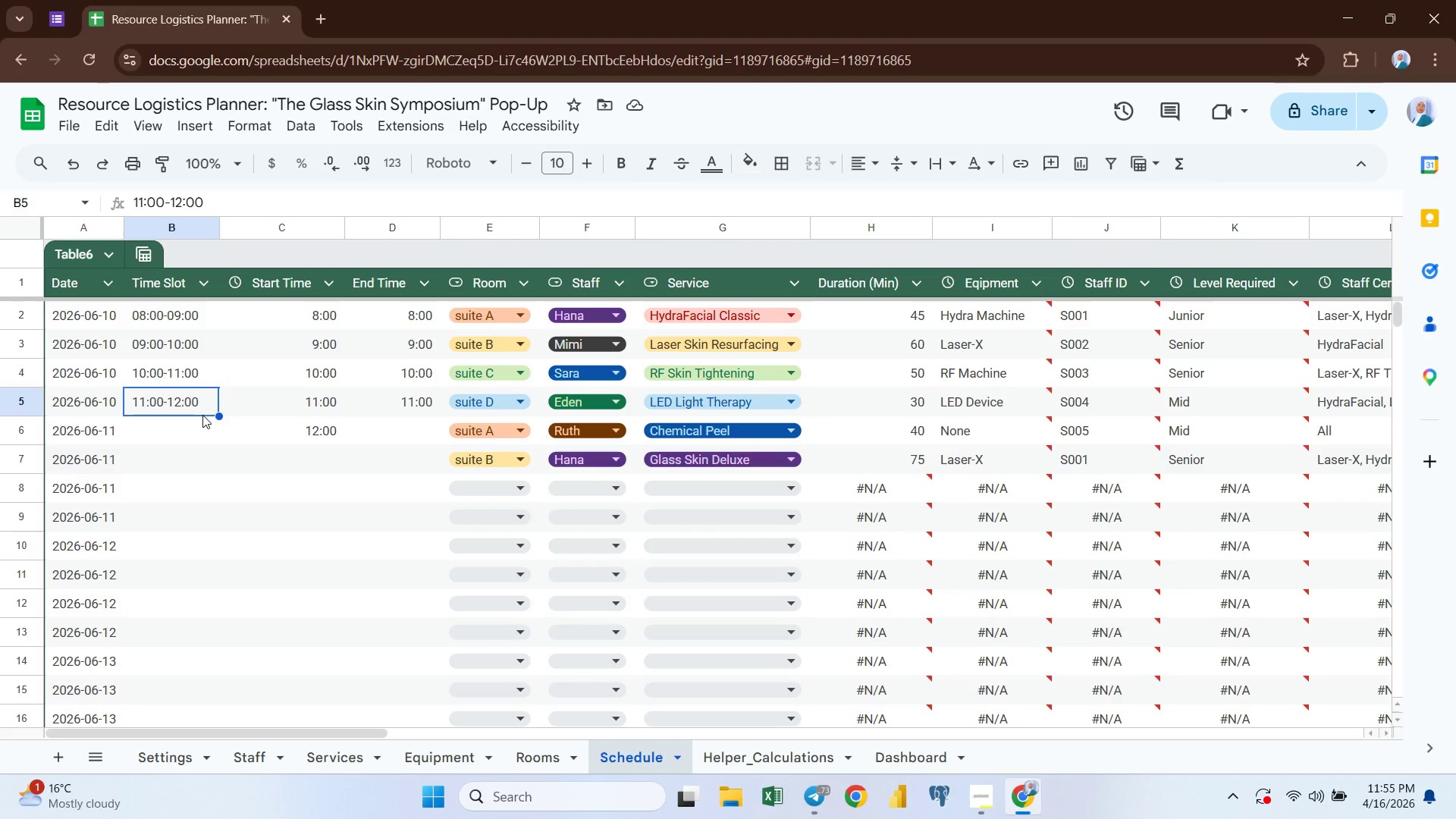 
wait(20.01)
 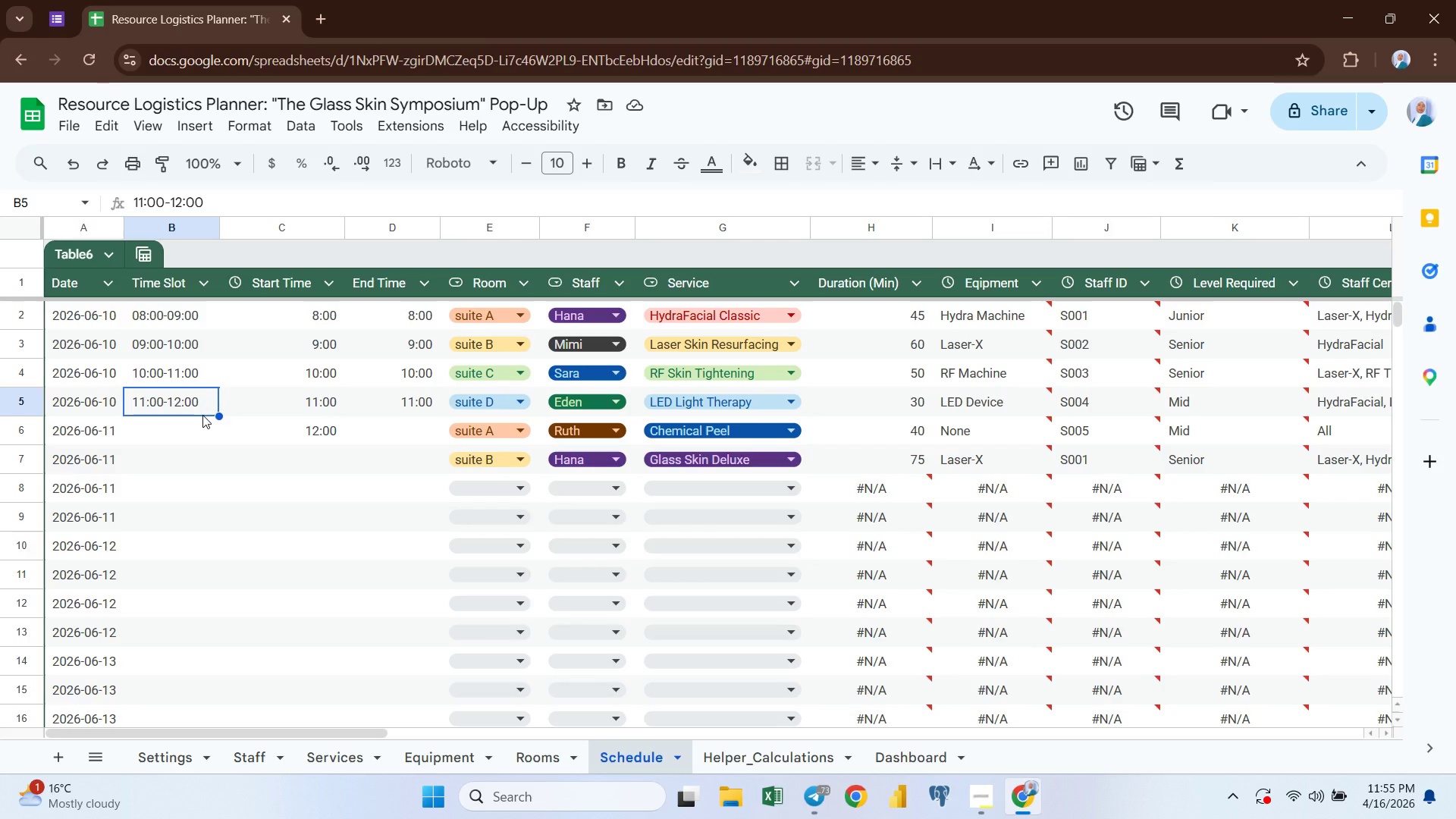 
left_click([154, 318])
 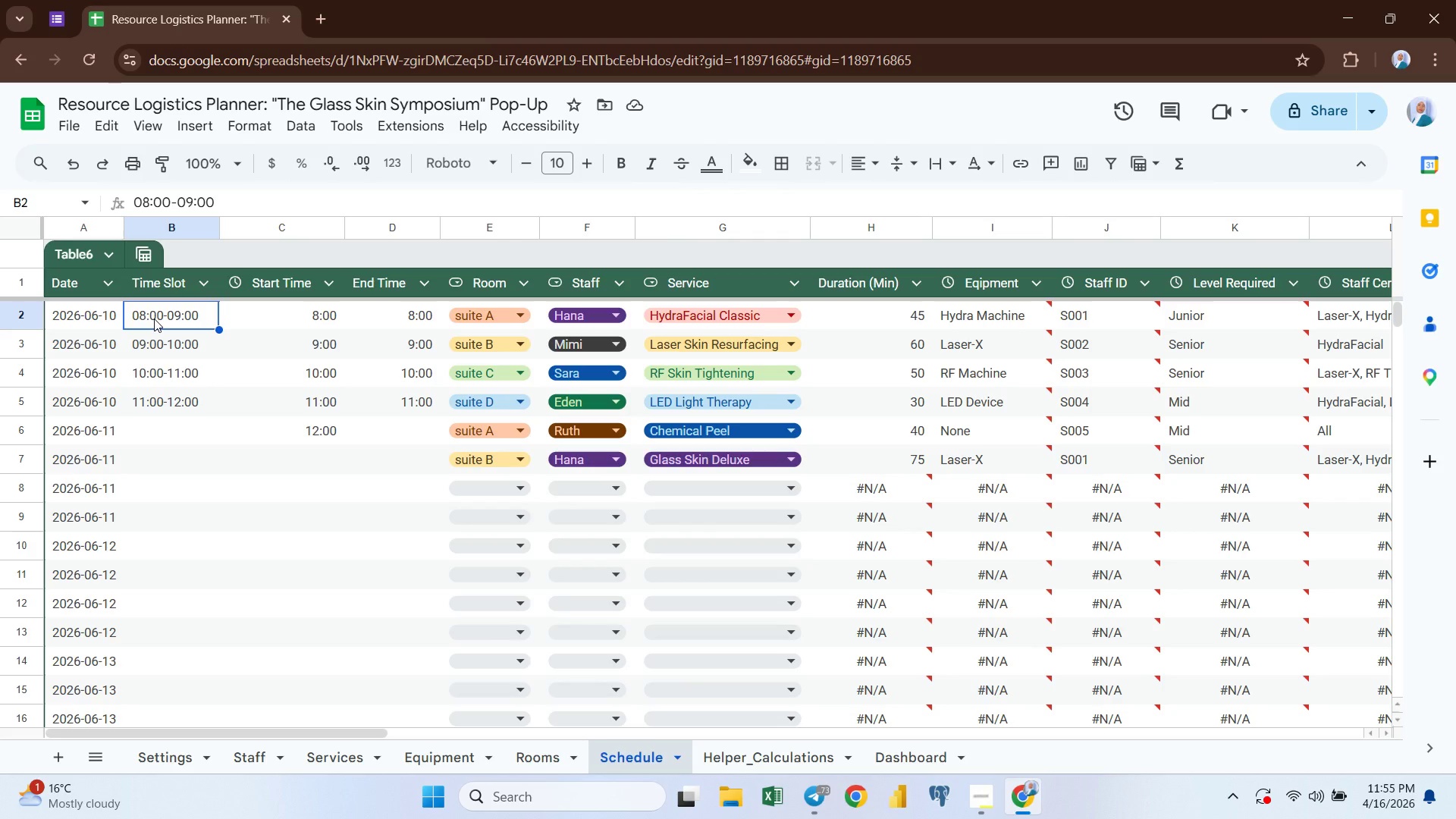 
wait(13.45)
 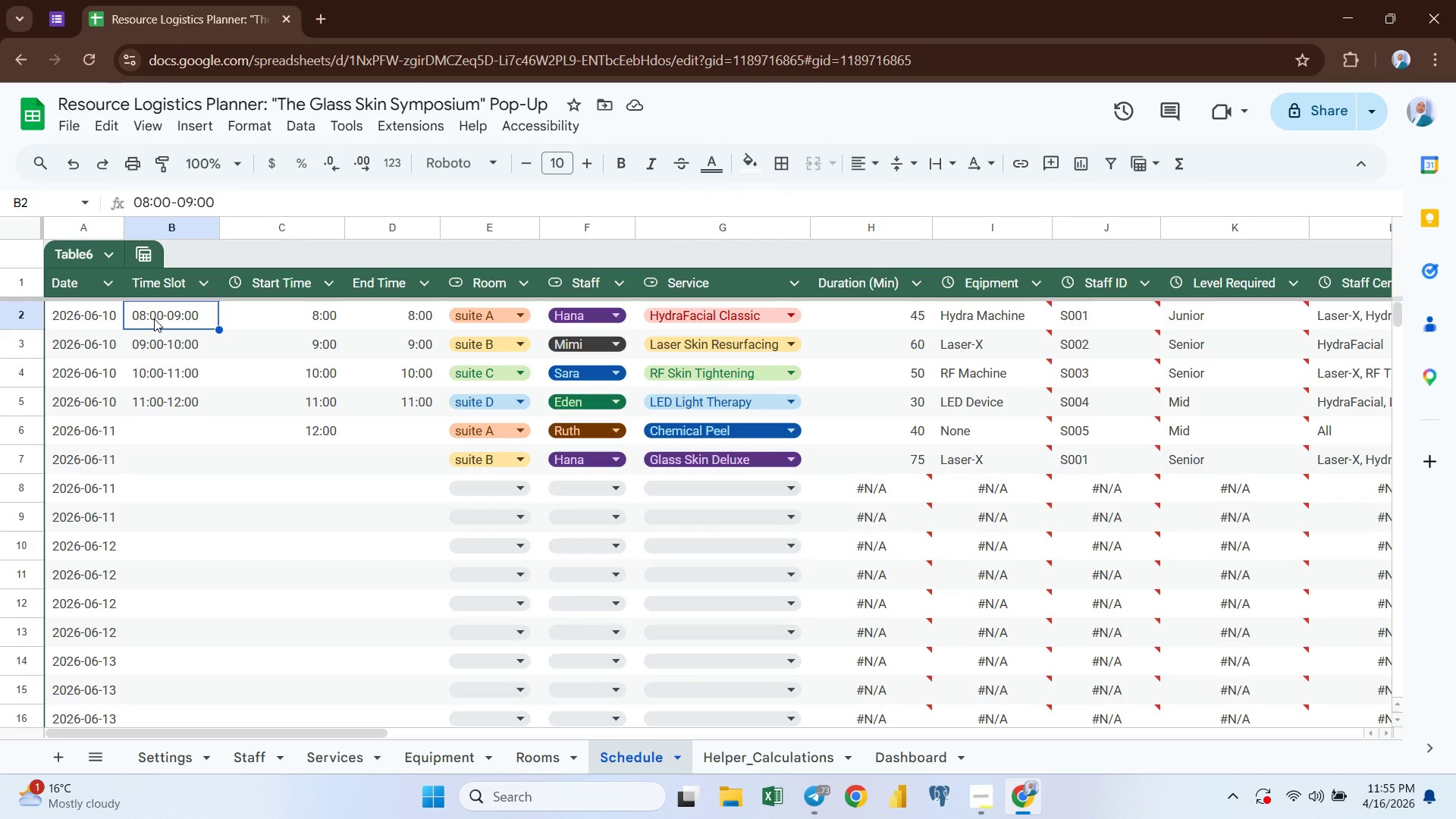 
left_click([190, 399])
 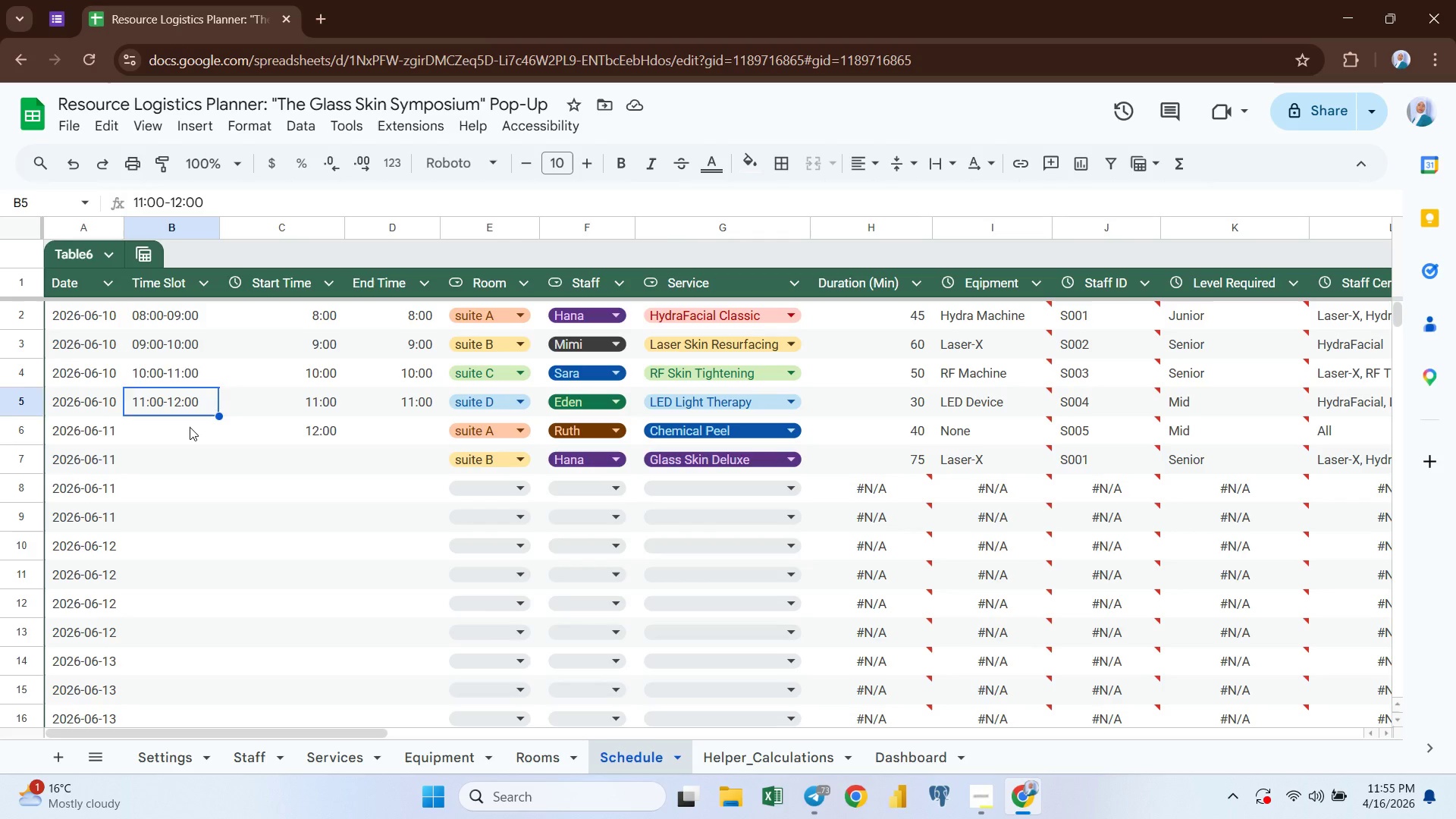 
left_click([190, 427])
 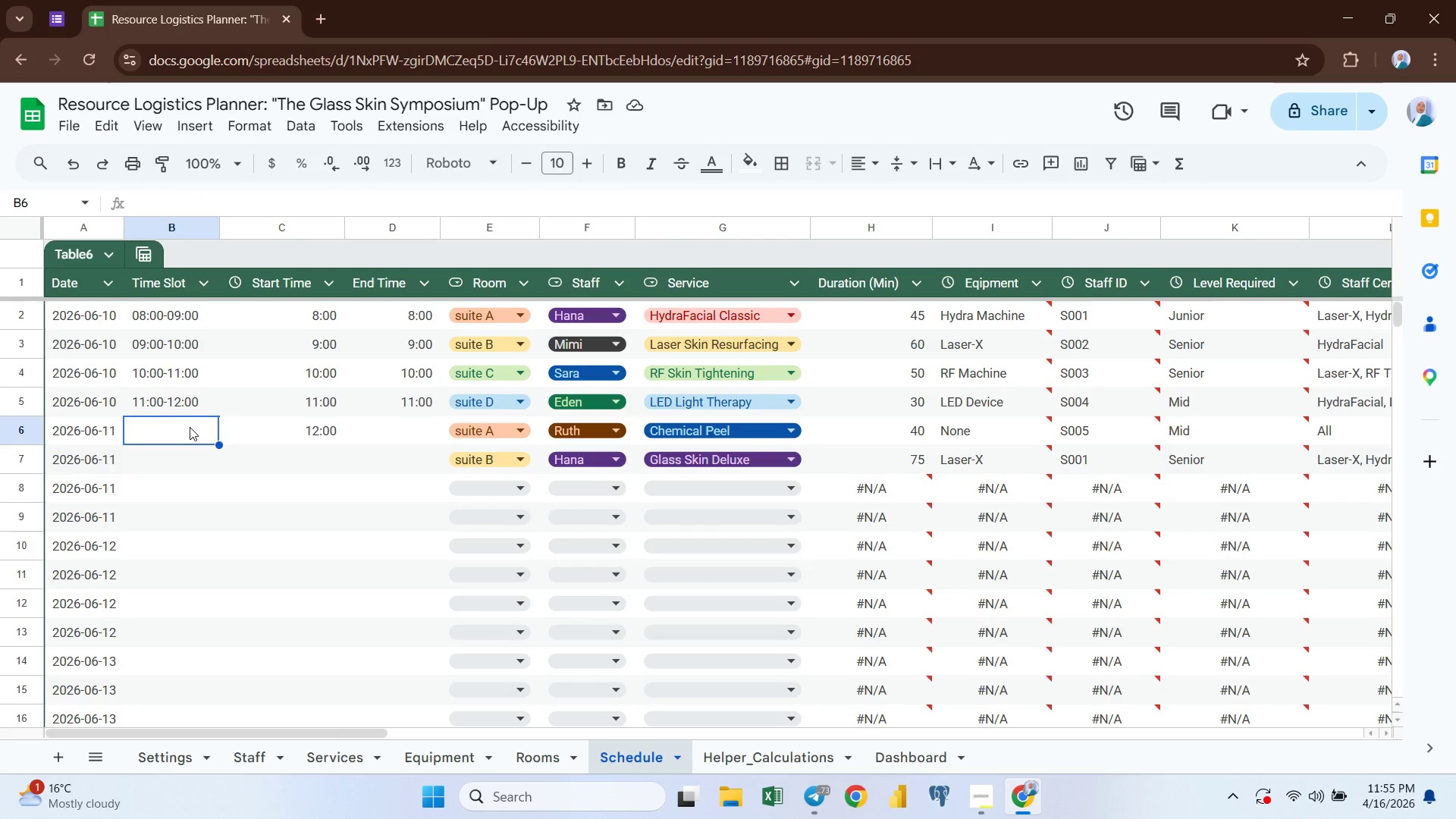 
key(Alt+AltLeft)
 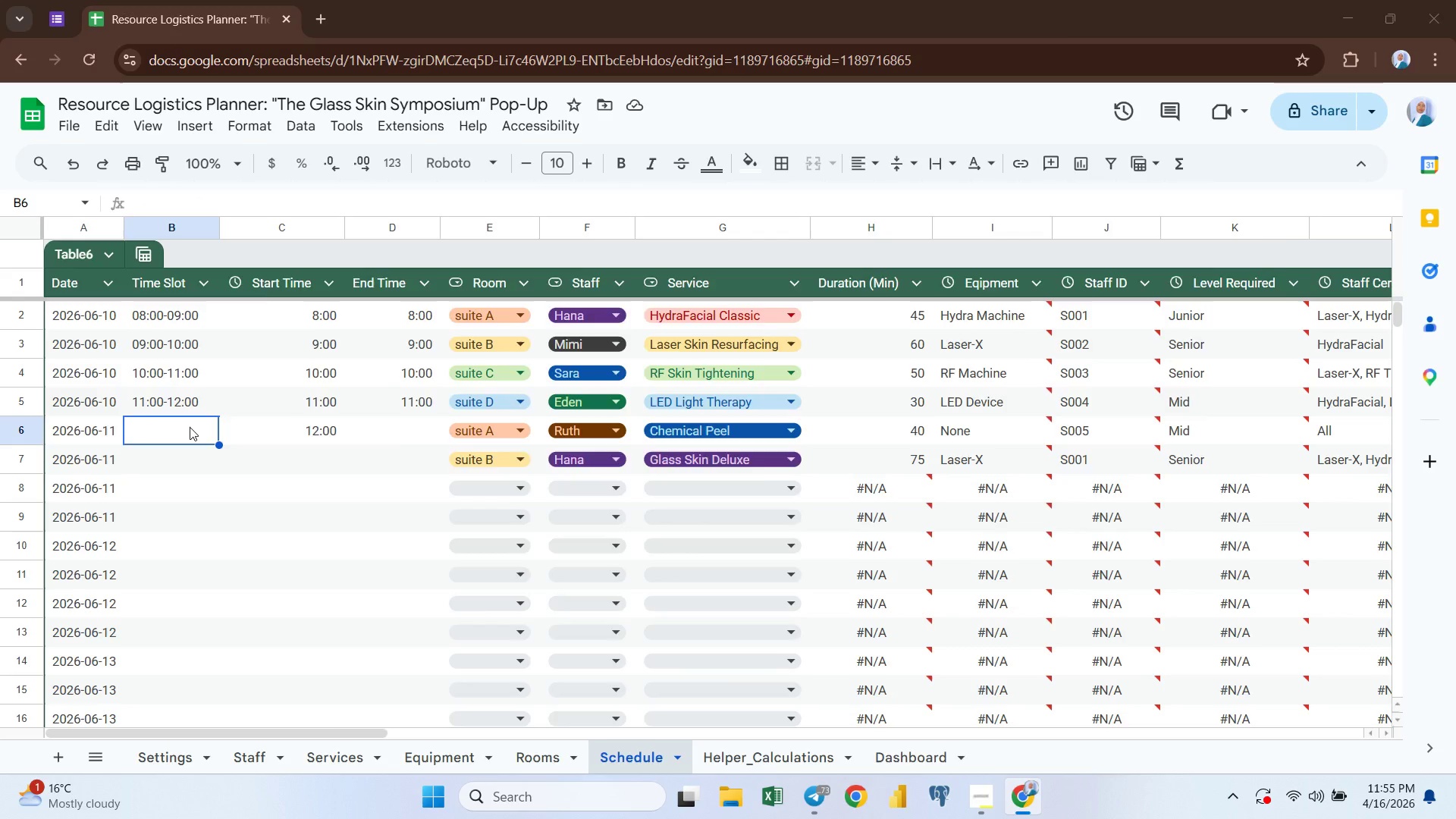 
key(Alt+Tab)